 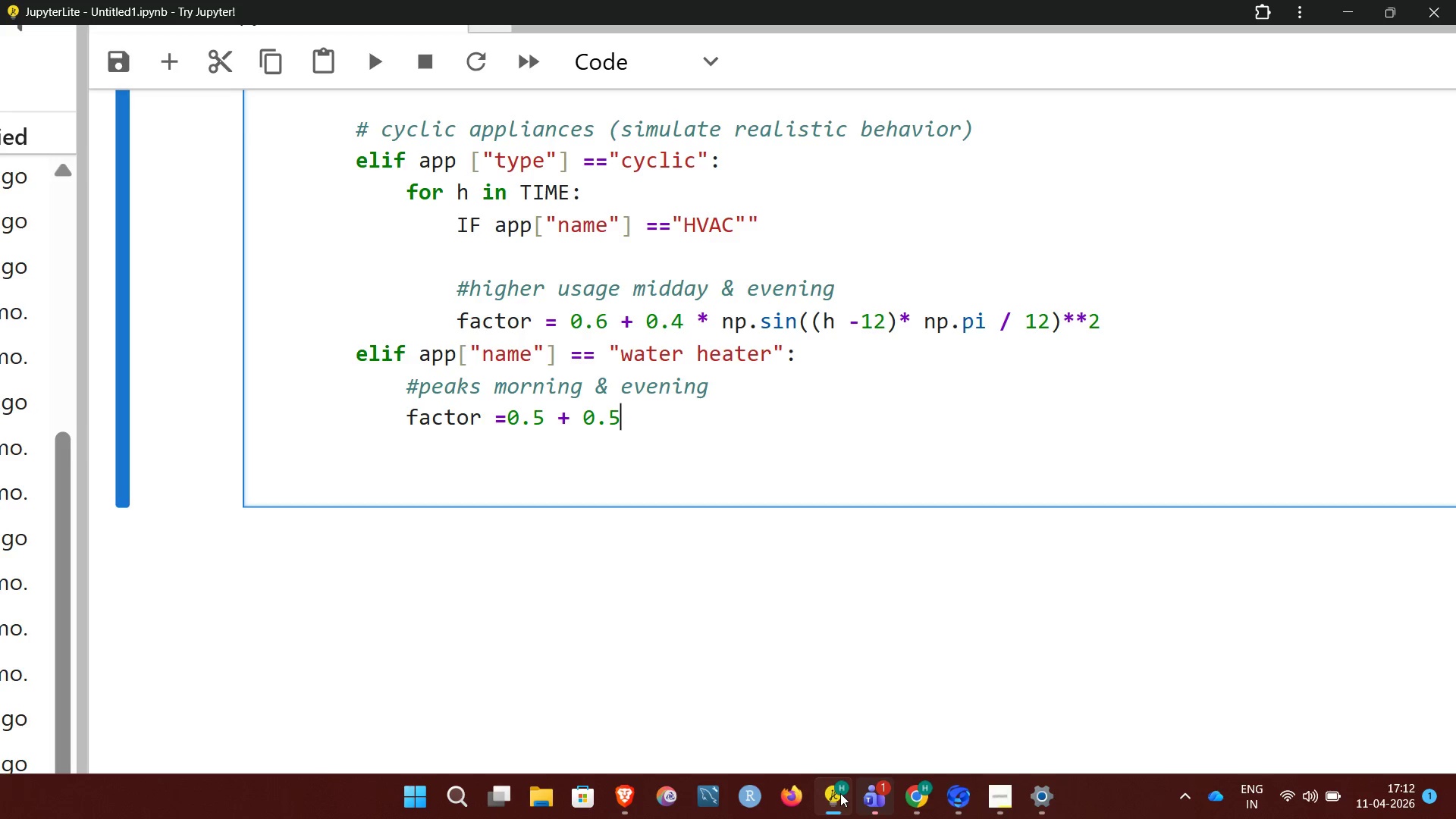 
hold_key(key=ShiftRight, duration=0.7)
 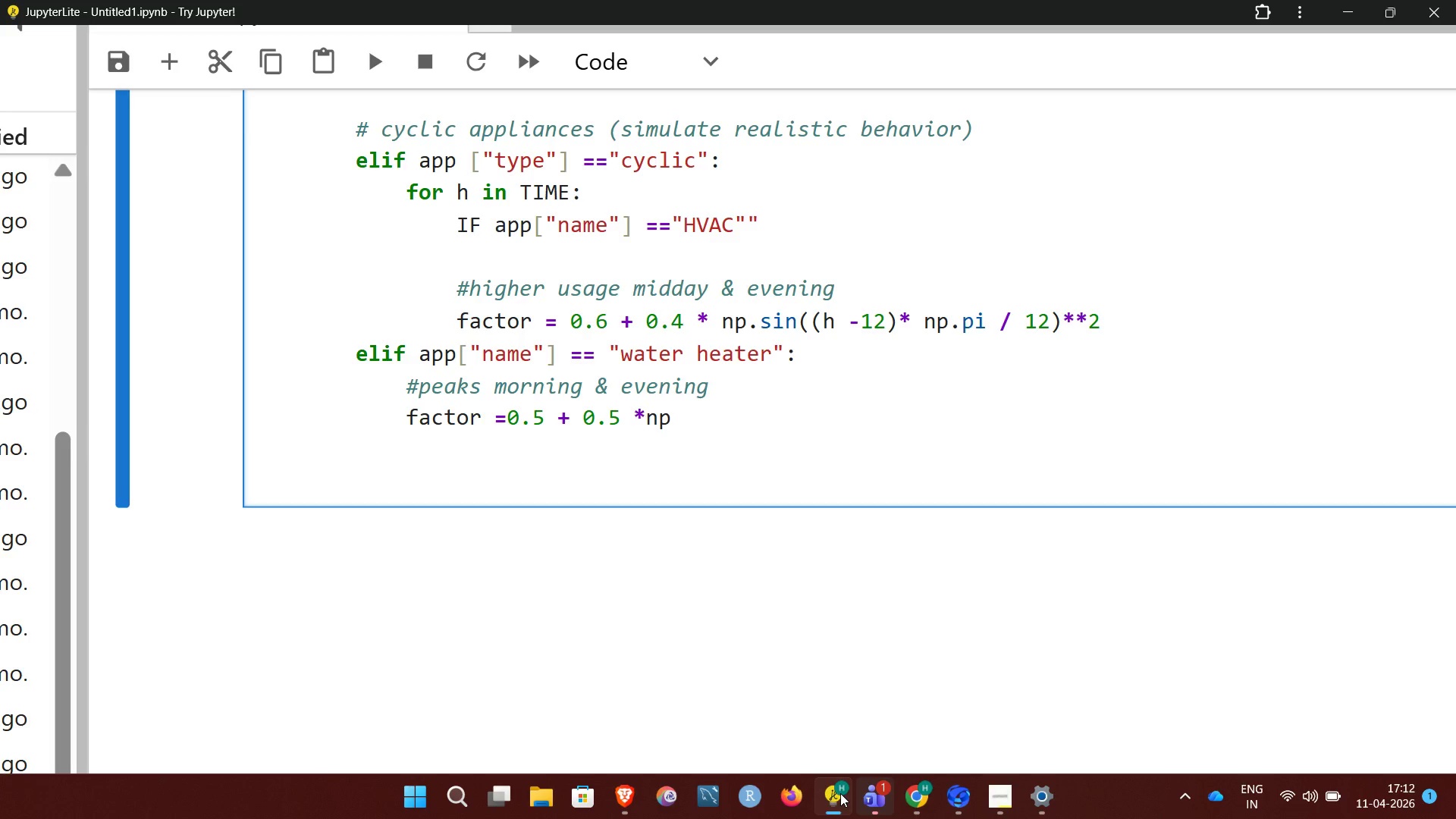 
wait(8.28)
 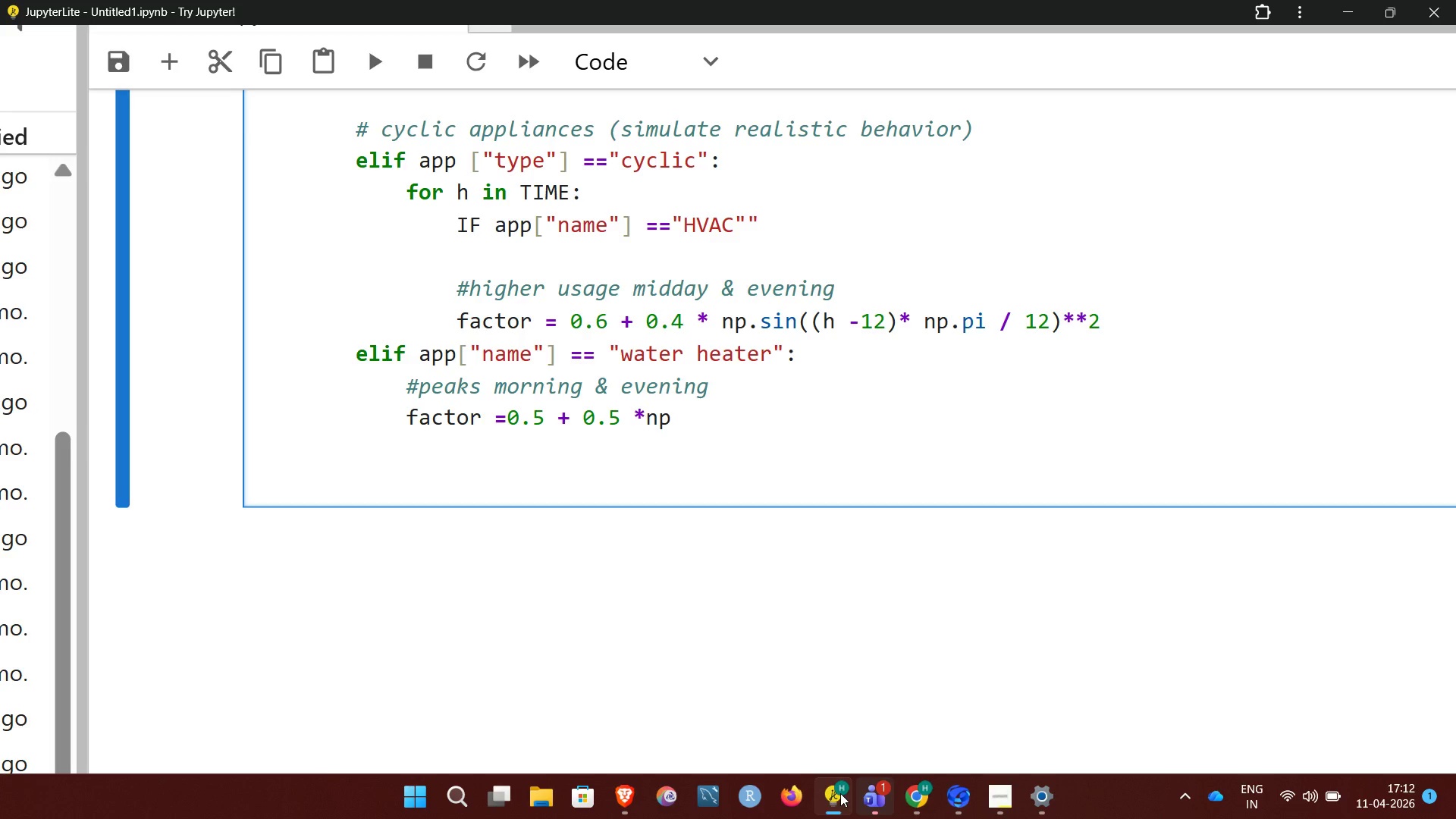 
type(sin)
 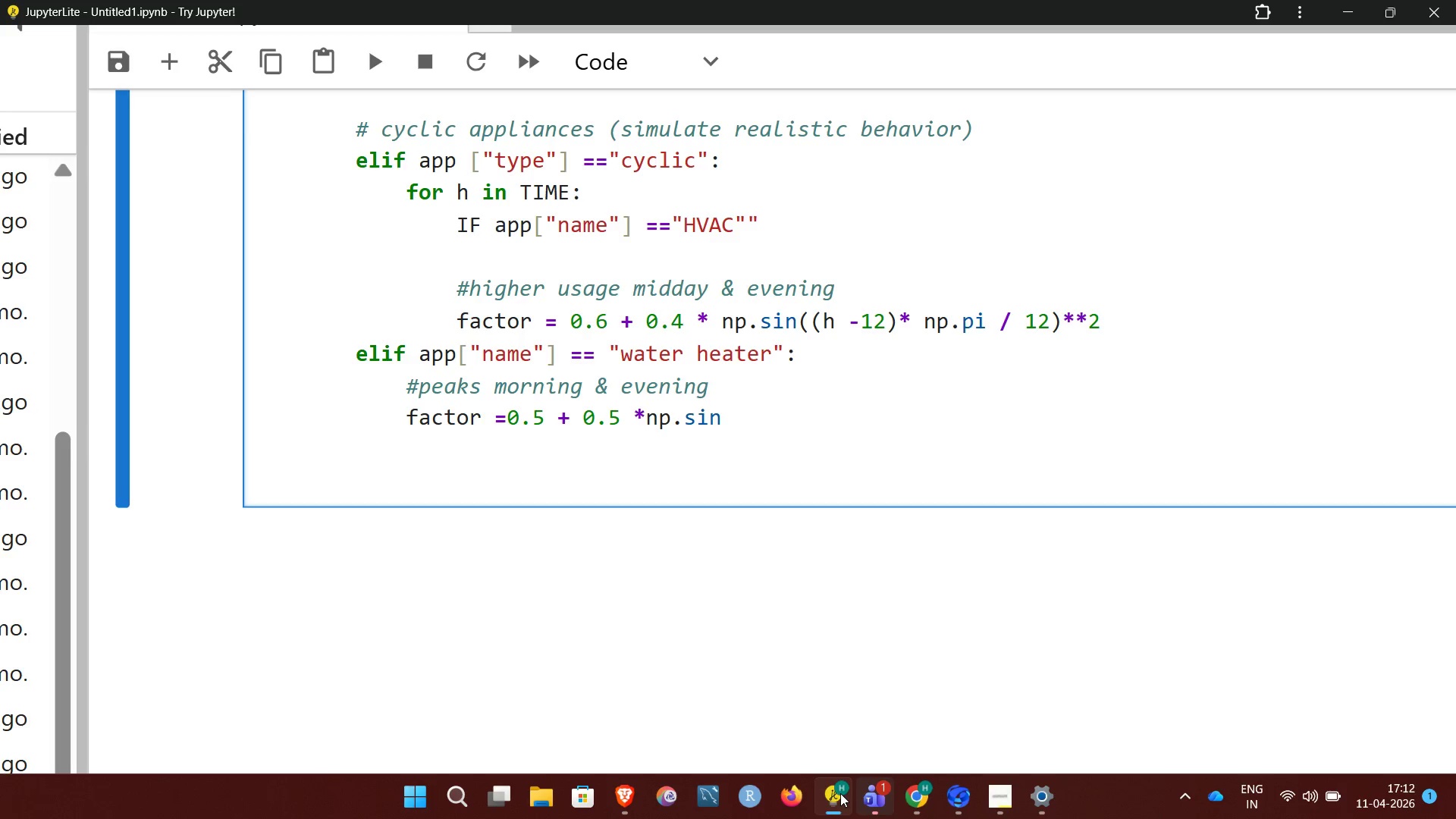 
type(((h -7))
 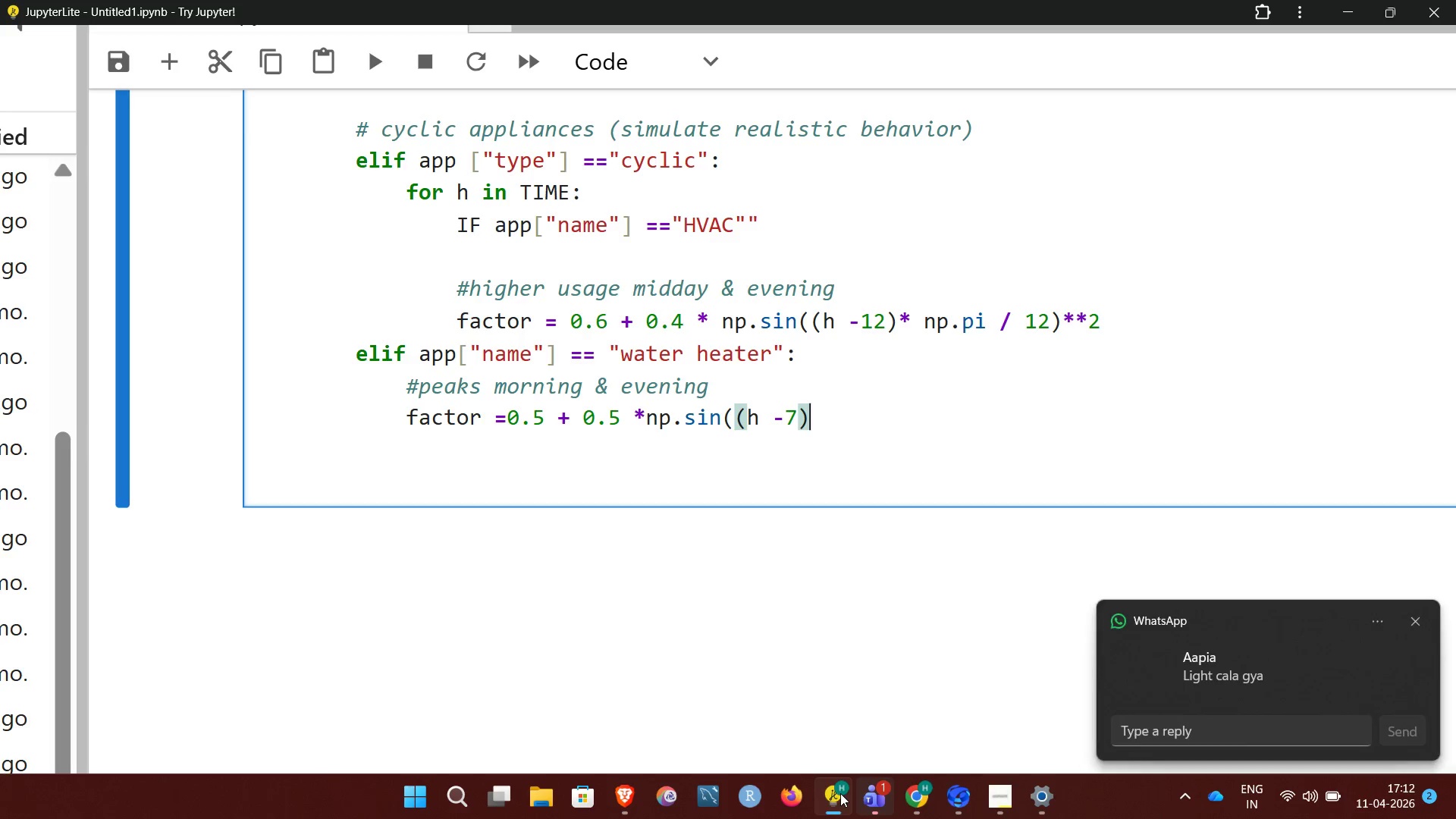 
wait(6.39)
 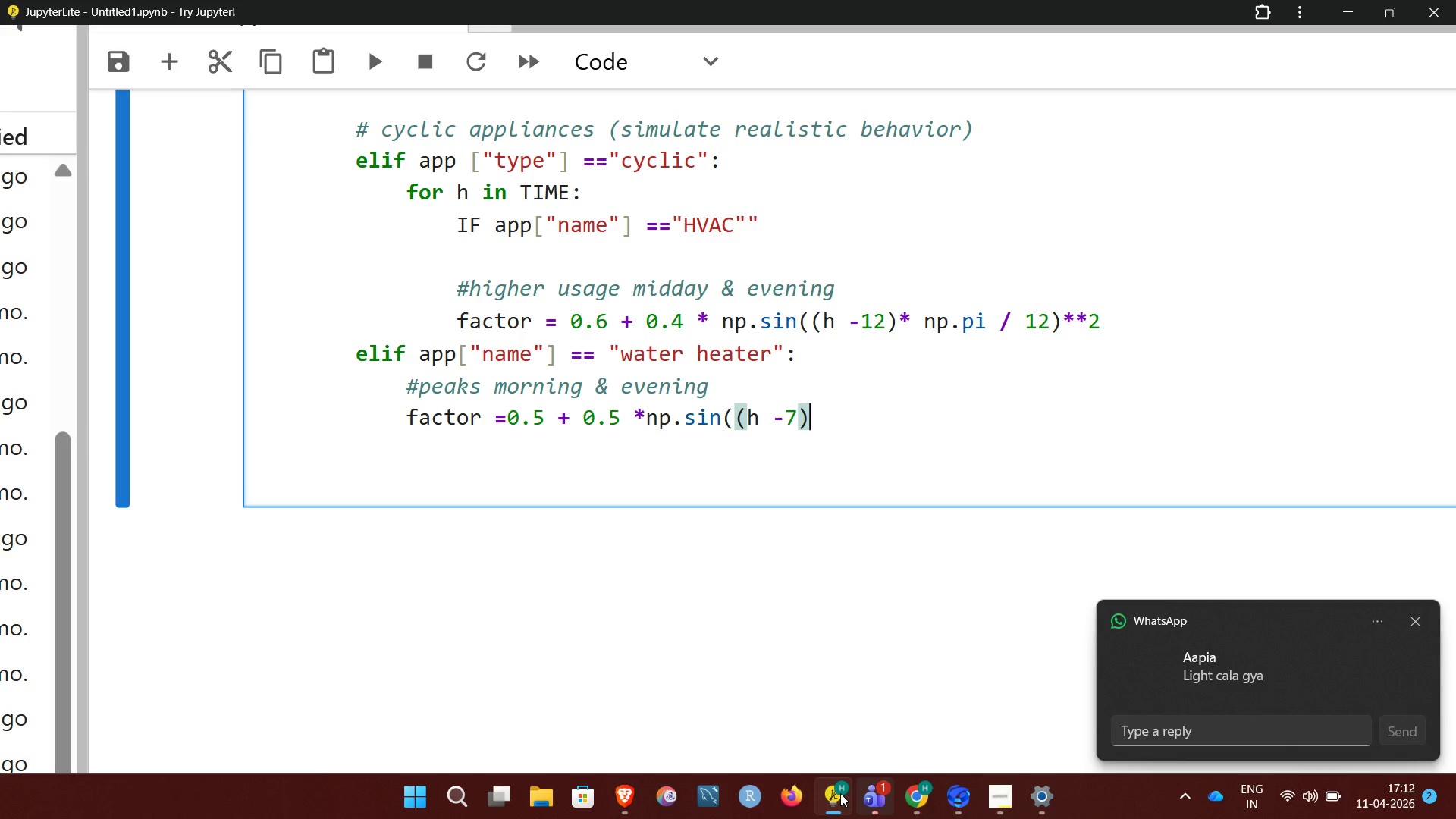 
type( * np.pi)
 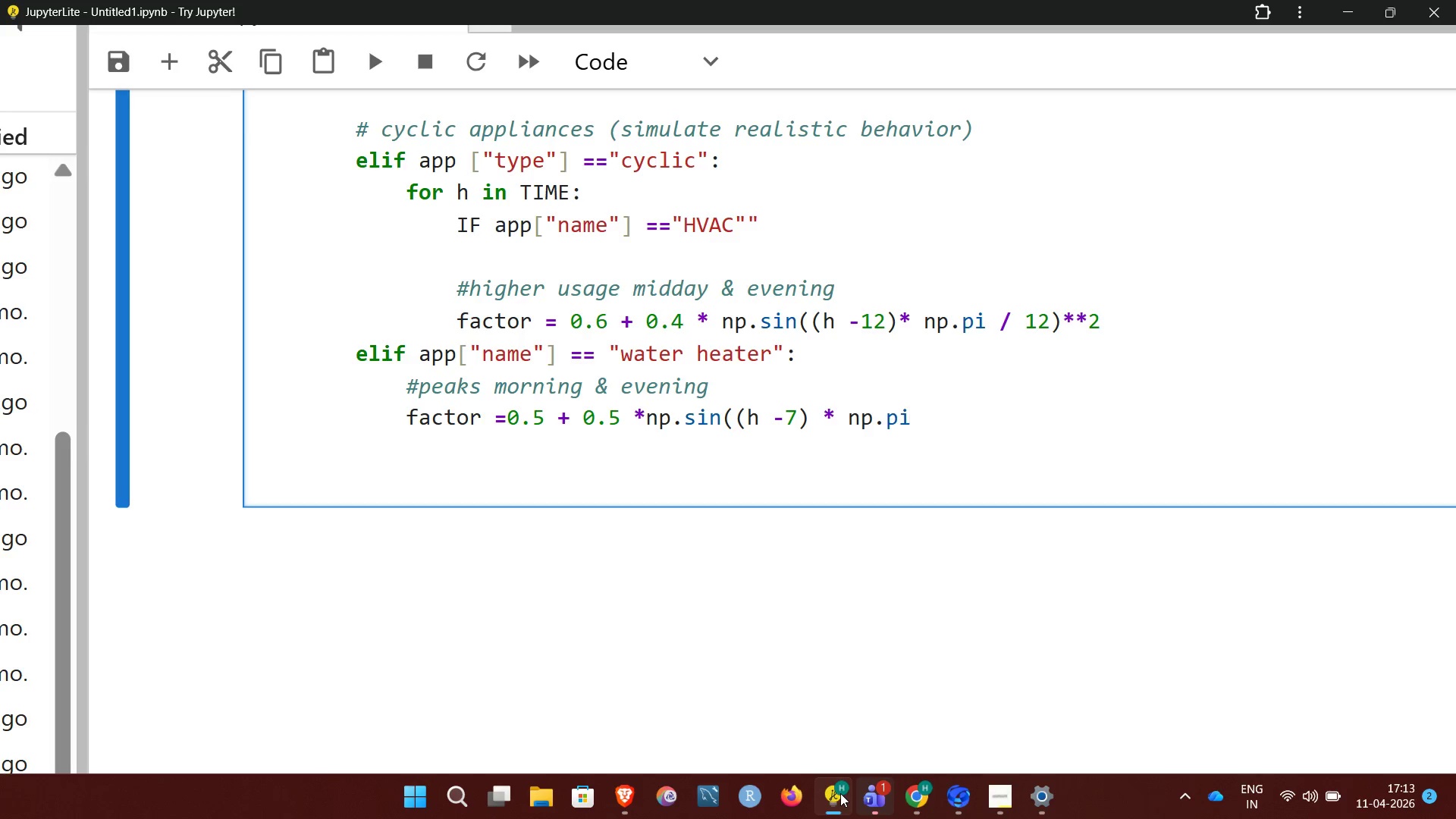 
type( /12)**)
 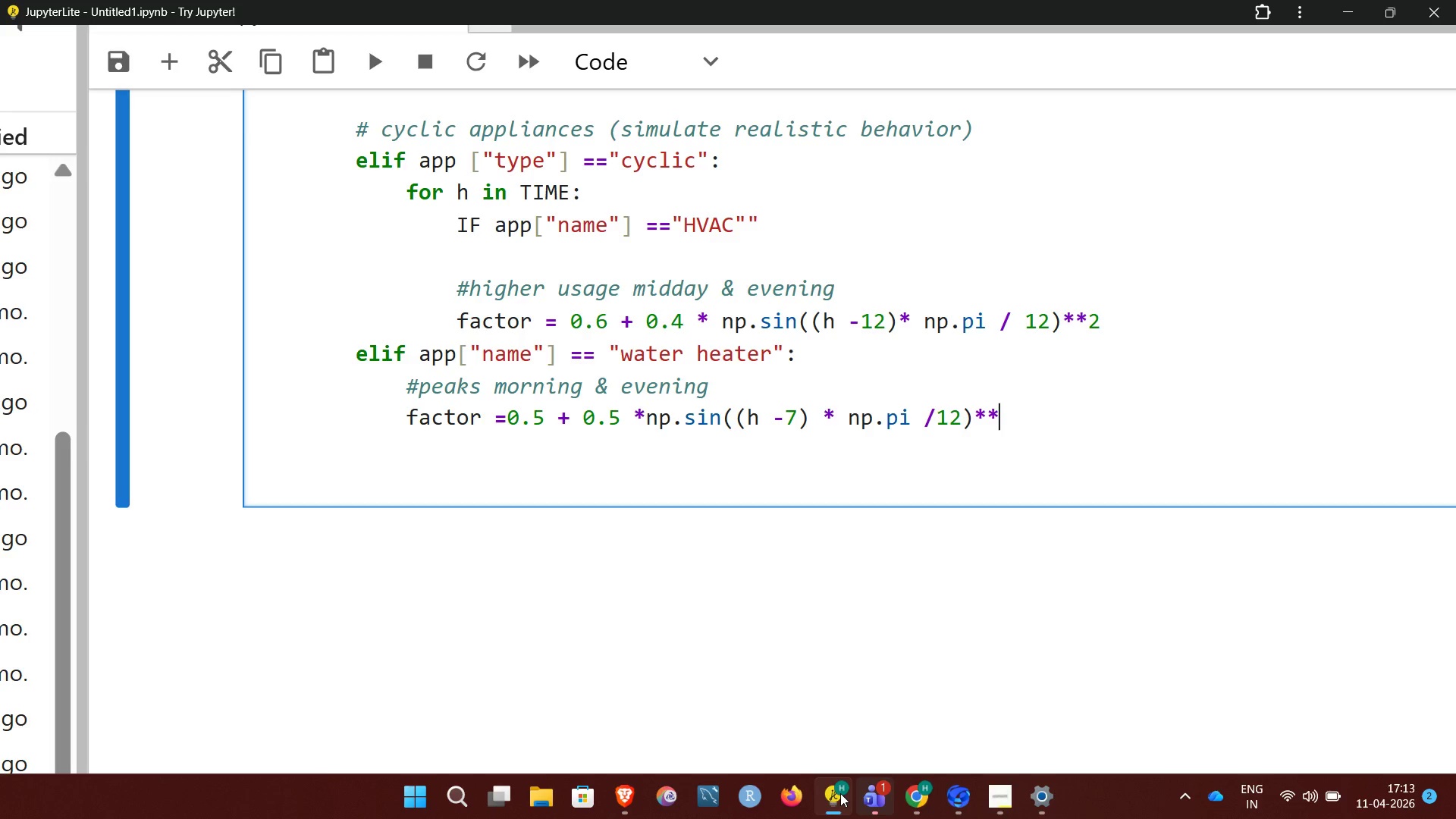 
key(2)
 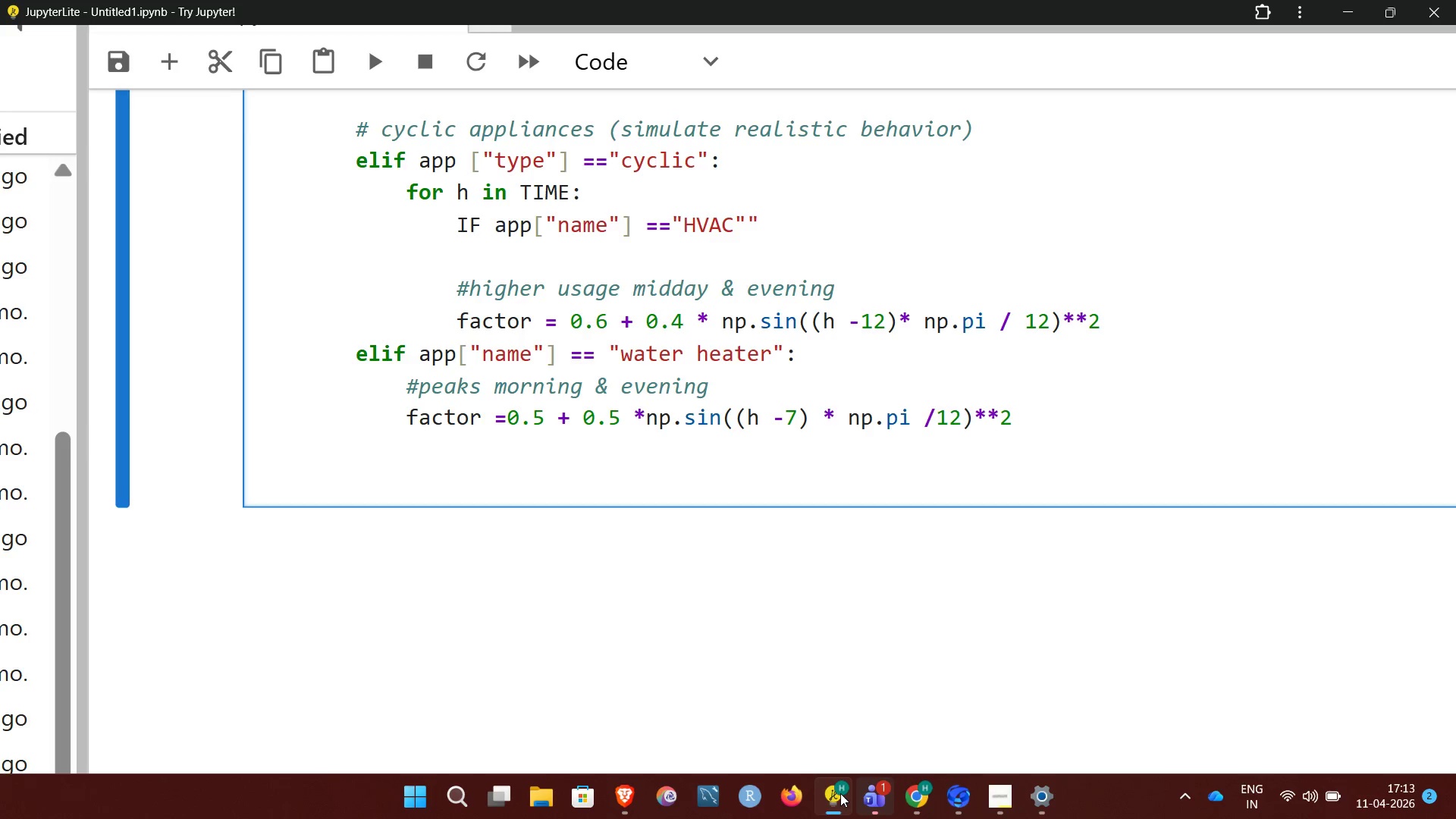 
key(Enter)
 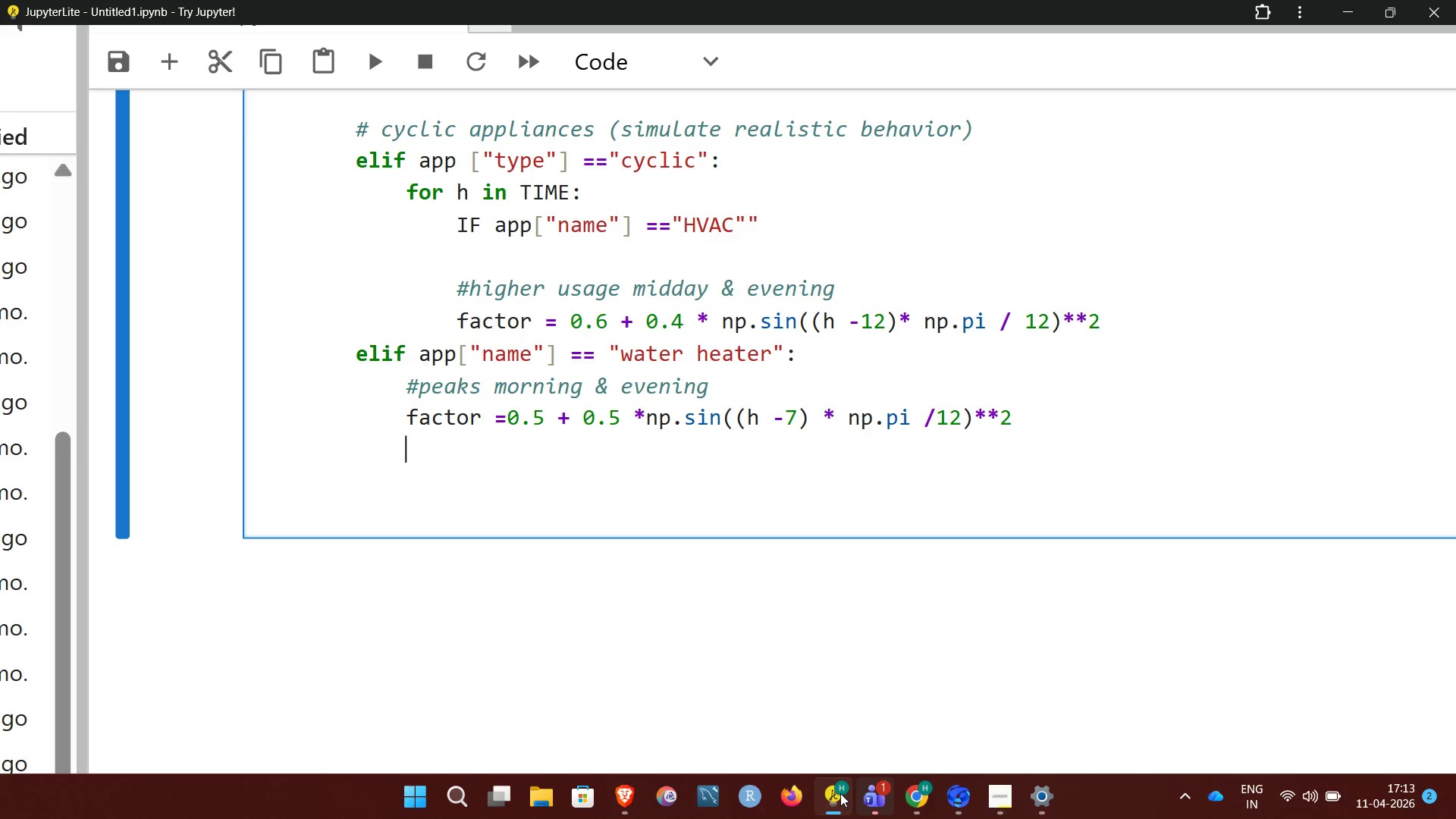 
wait(11.31)
 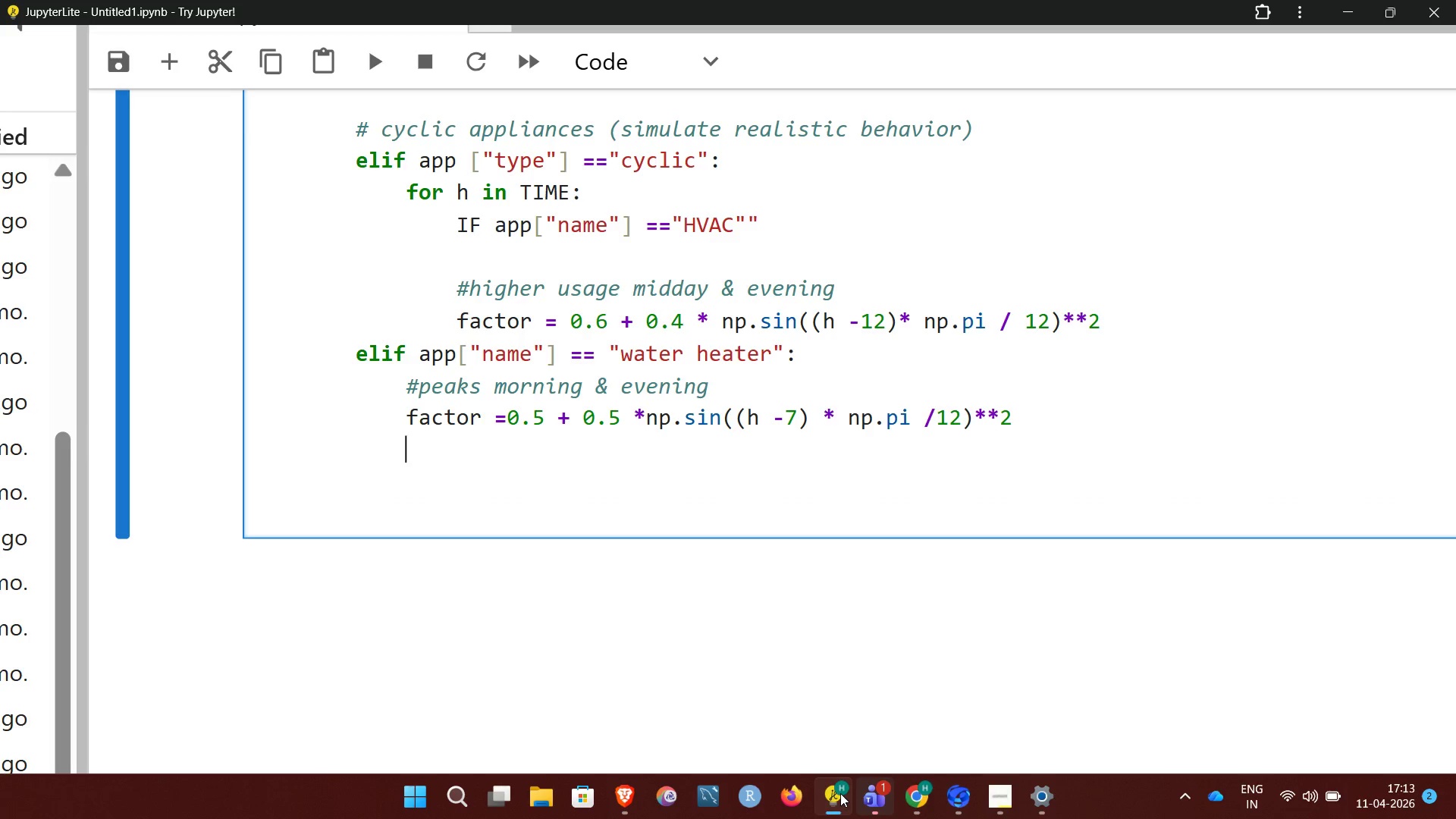 
key(Backspace)
type(load[h] += power_kw * factor)
 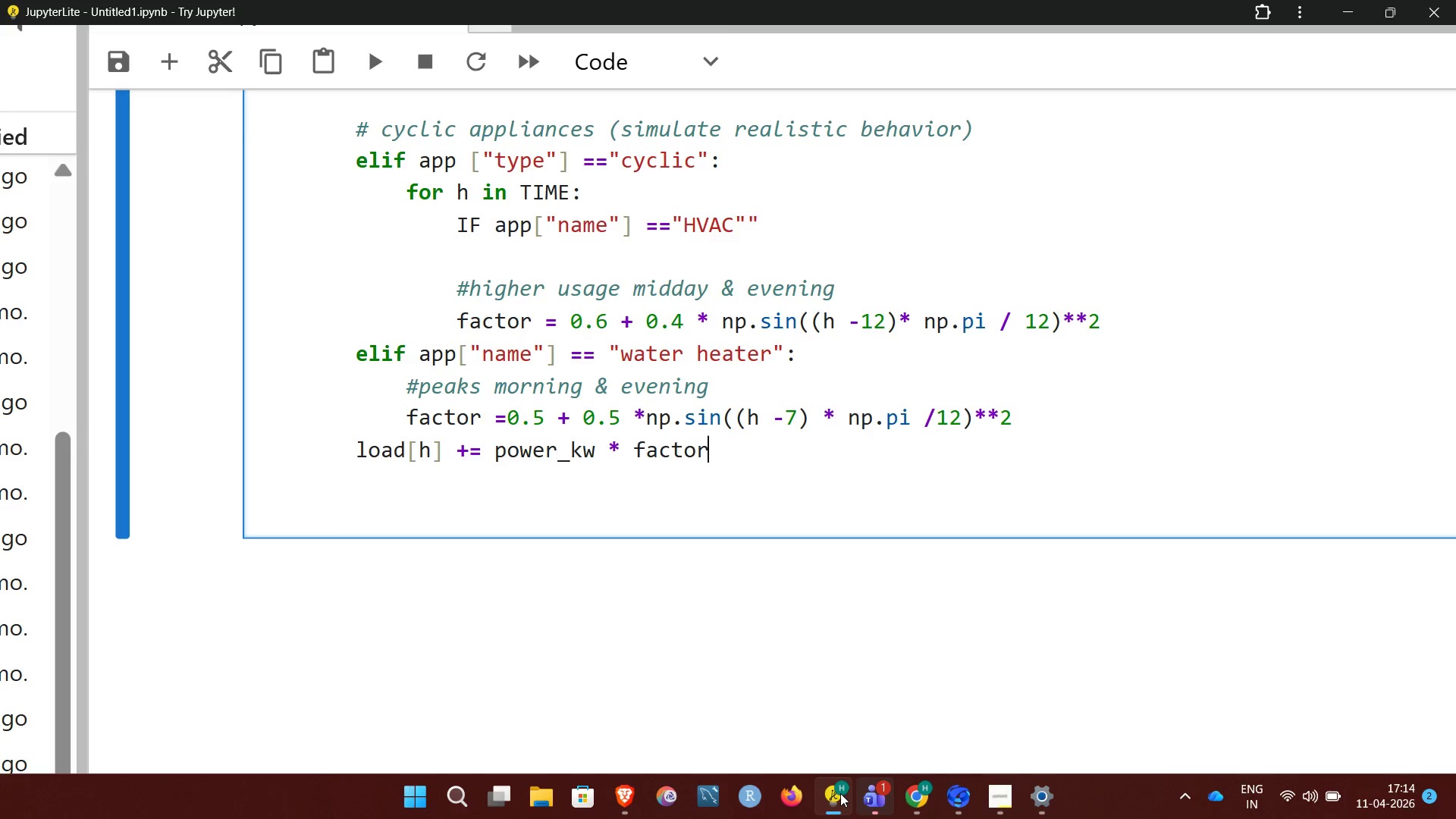 
left_click([840, 793])